 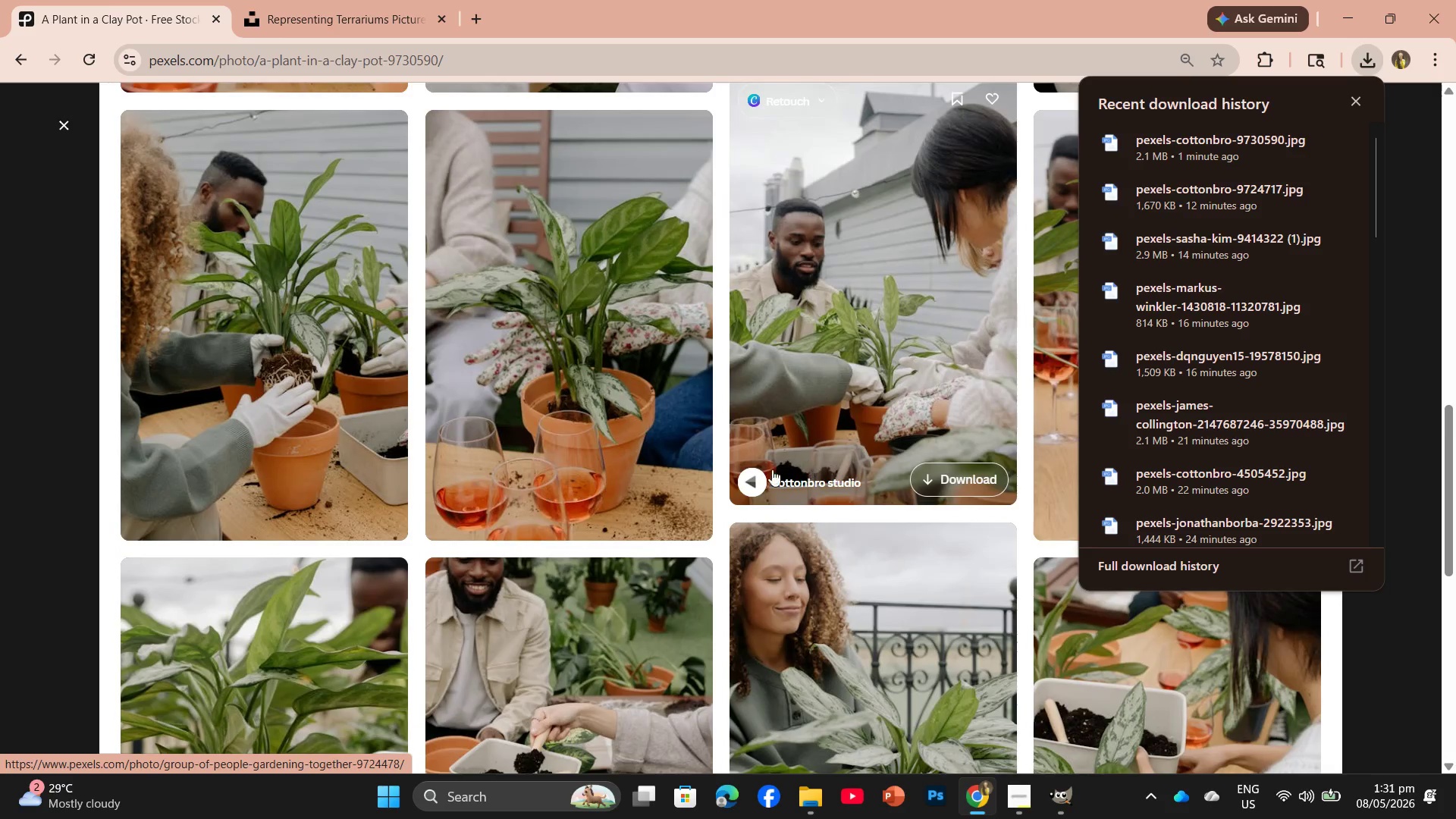 
left_click([64, 123])
 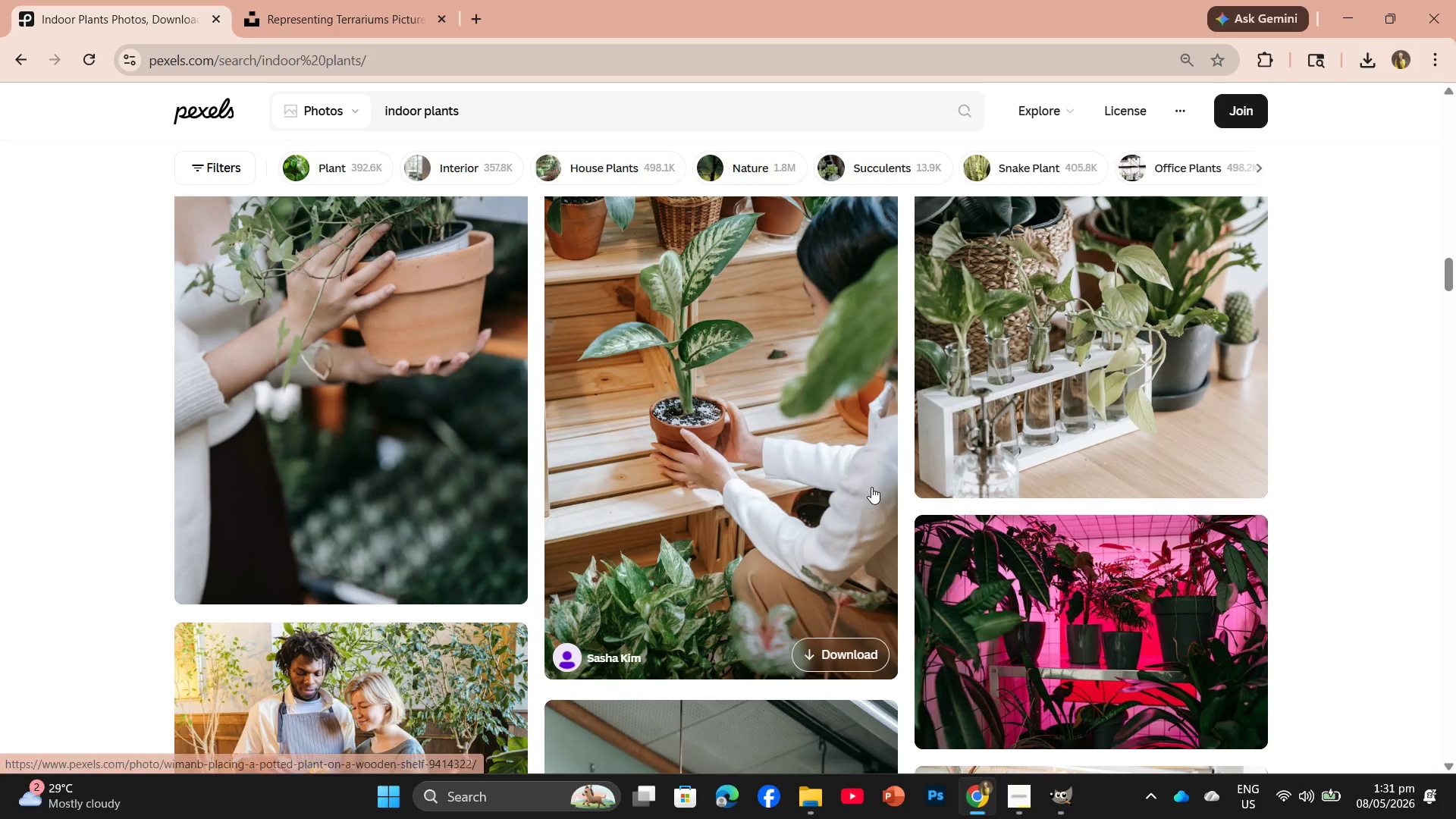 
scroll: coordinate [871, 487], scroll_direction: down, amount: 4.0
 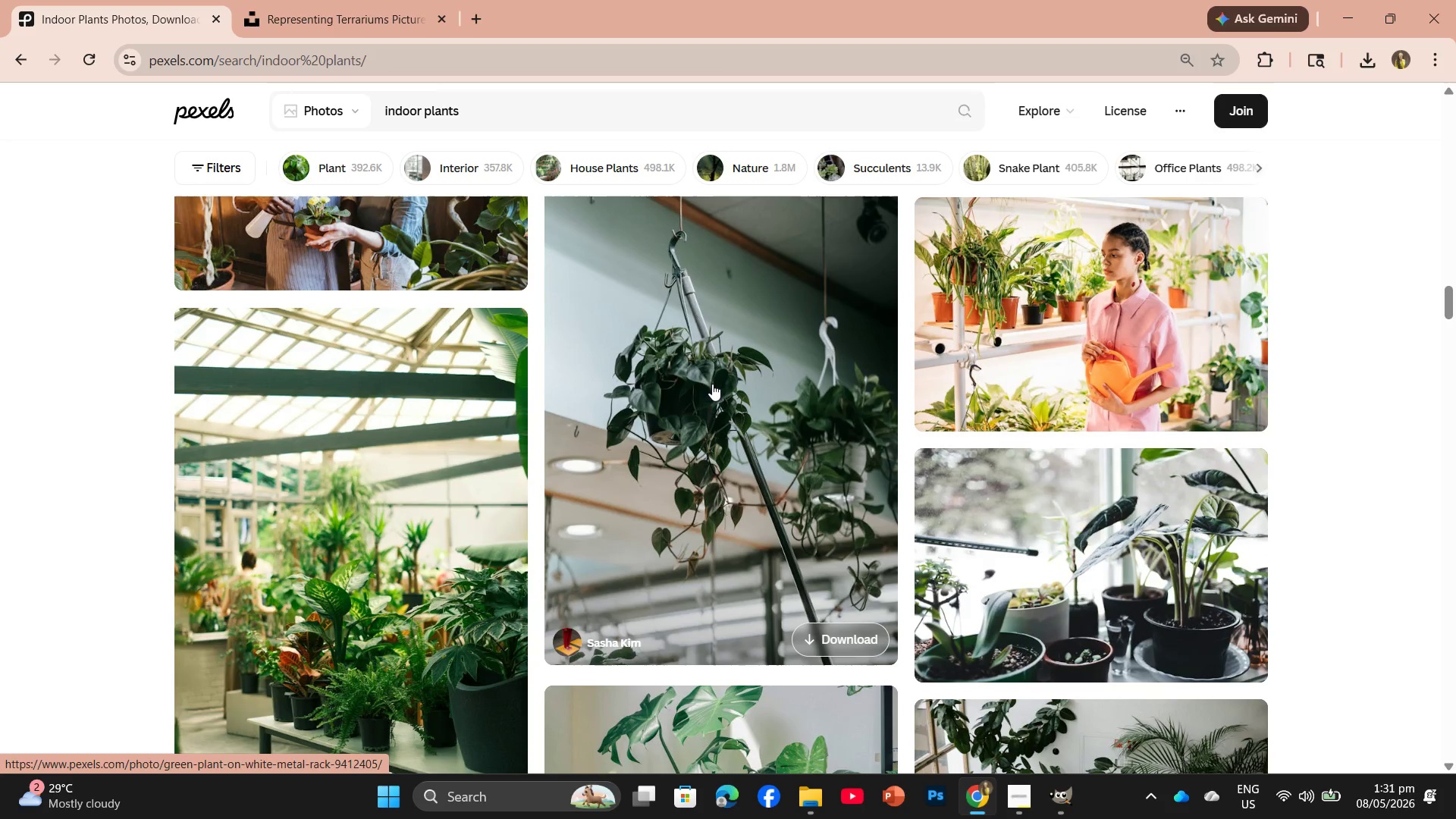 
left_click([718, 380])
 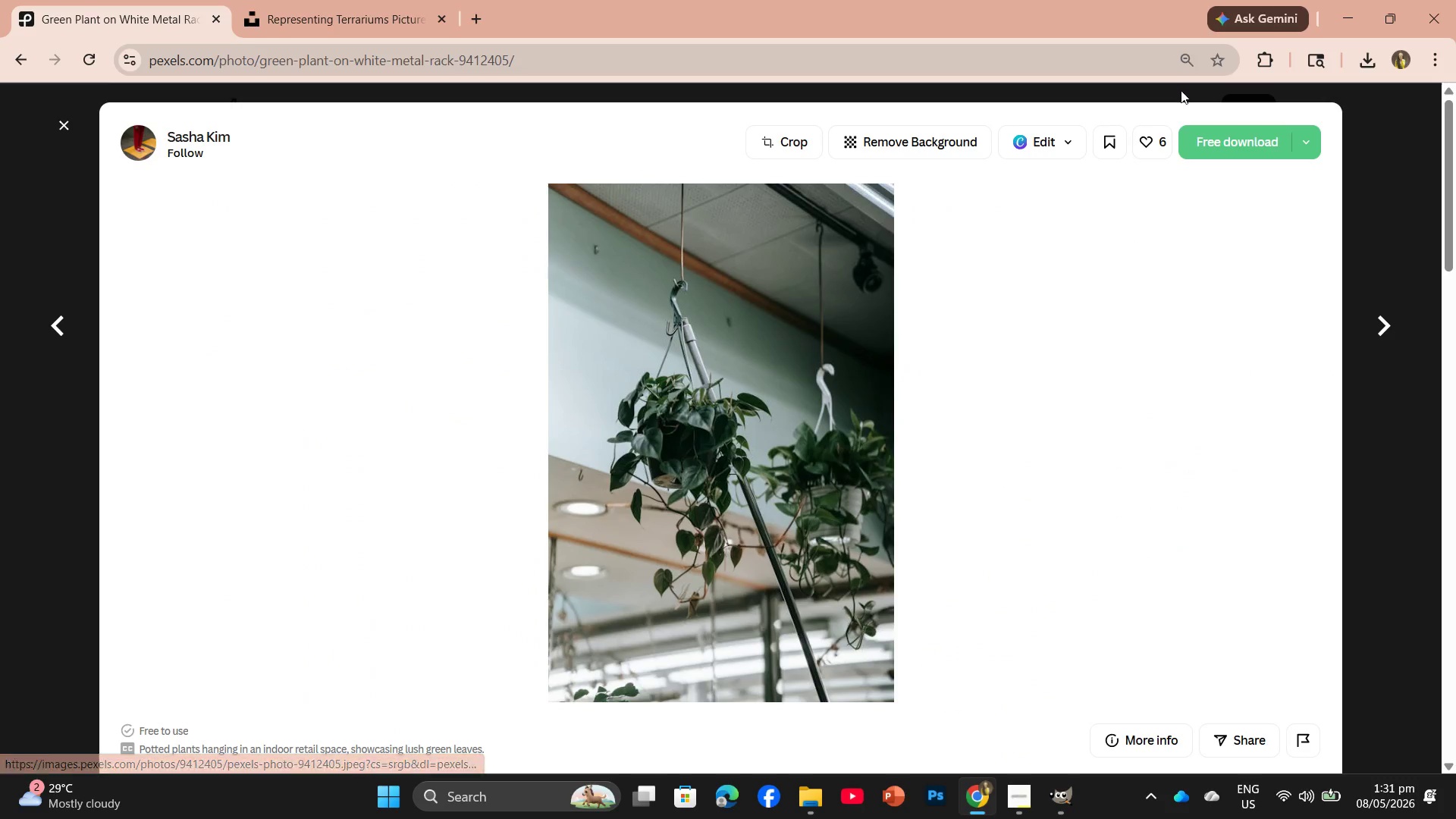 
left_click([1205, 132])
 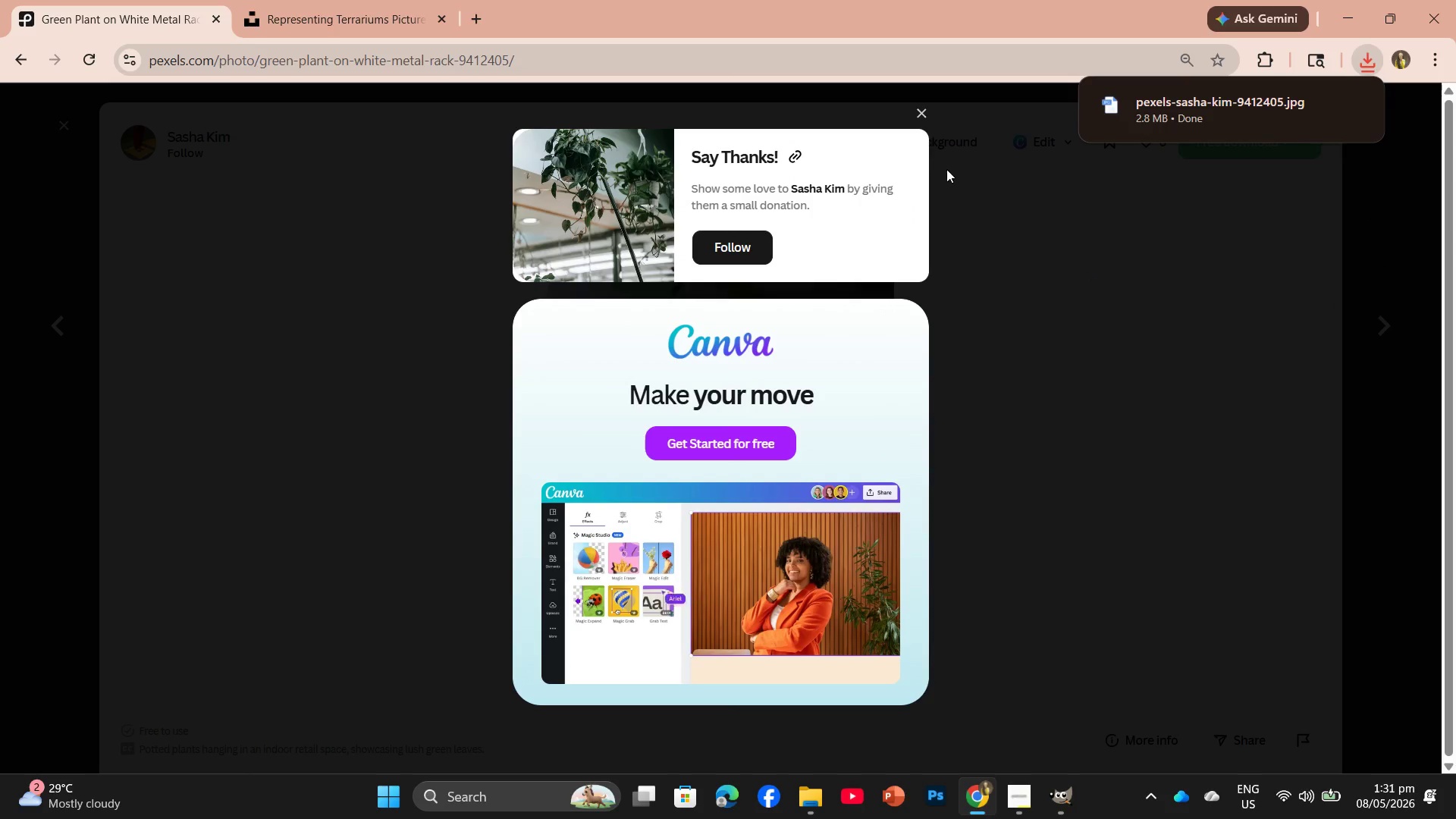 
left_click_drag(start_coordinate=[1222, 106], to_coordinate=[729, 397])
 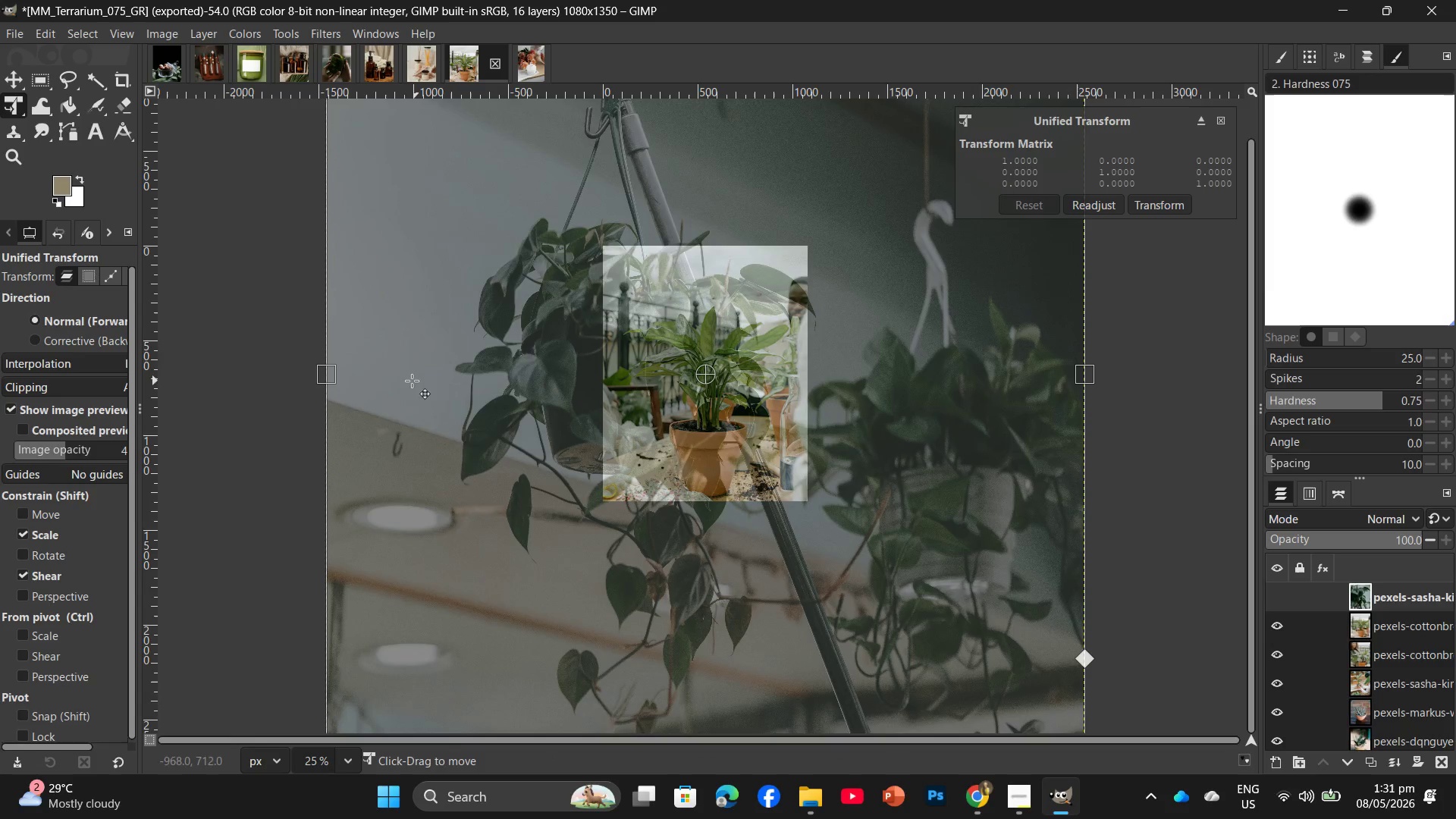 
left_click_drag(start_coordinate=[325, 376], to_coordinate=[600, 356])
 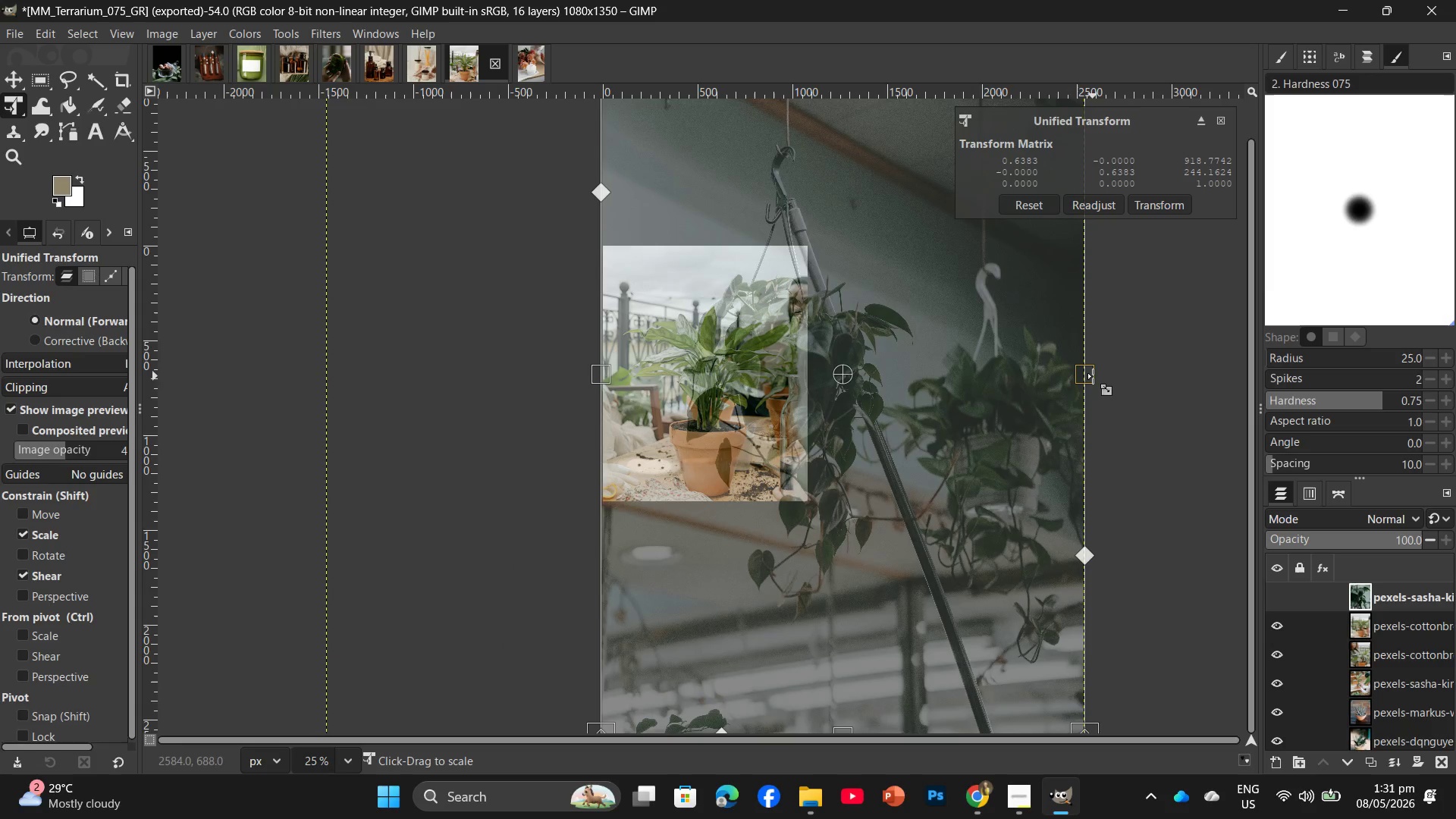 
left_click_drag(start_coordinate=[1093, 376], to_coordinate=[813, 390])
 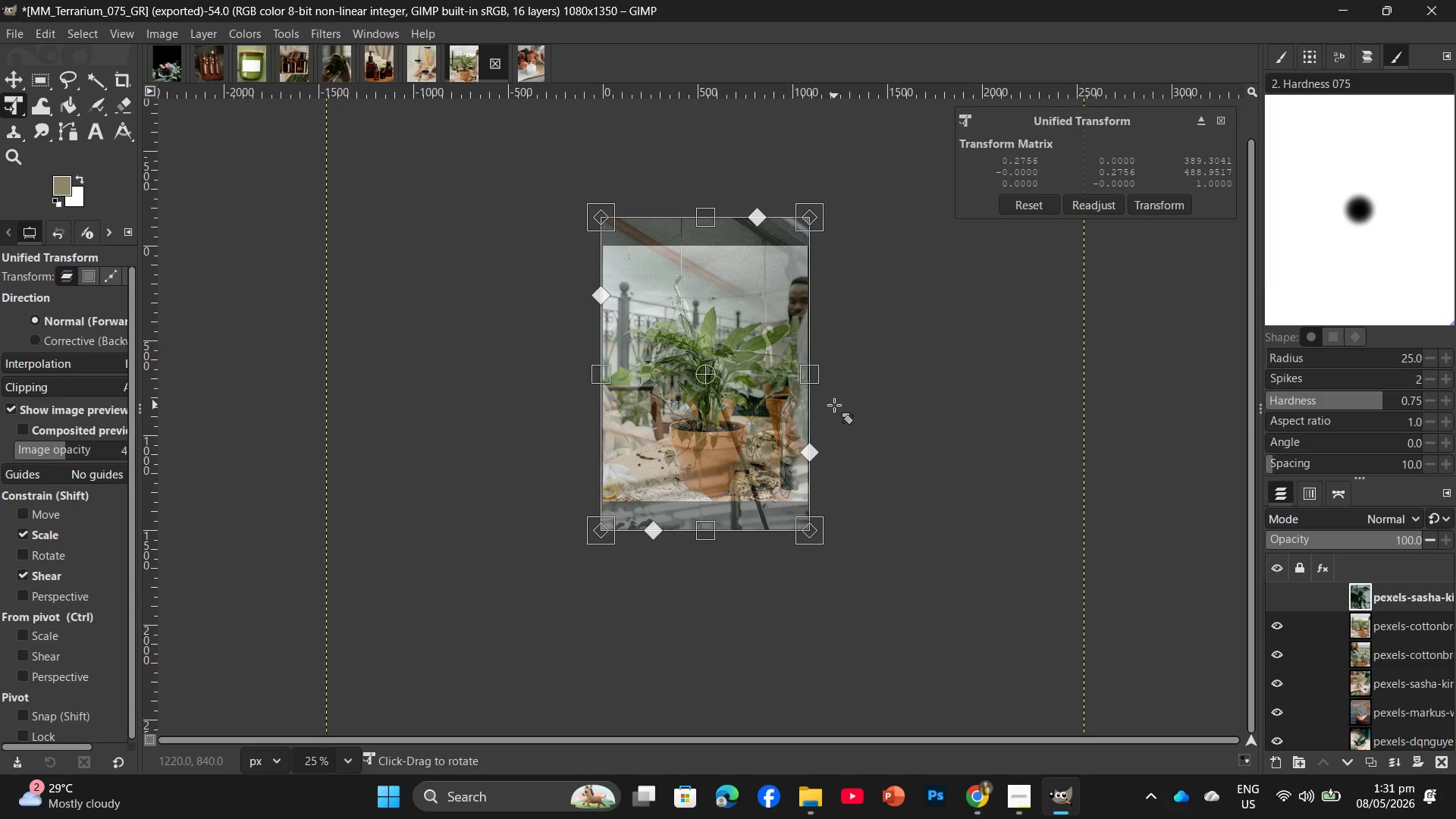 
key(Enter)
 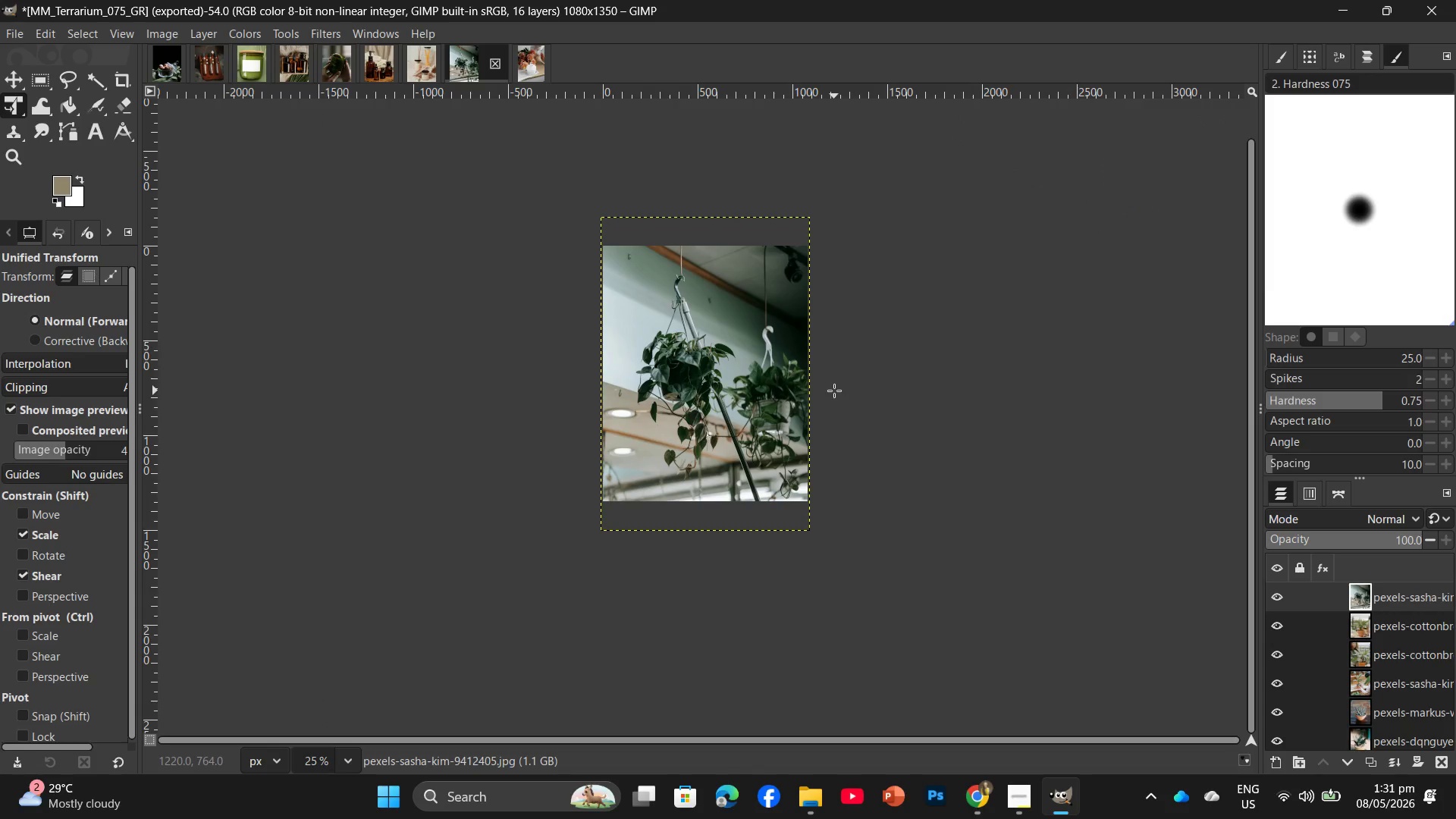 
wait(10.22)
 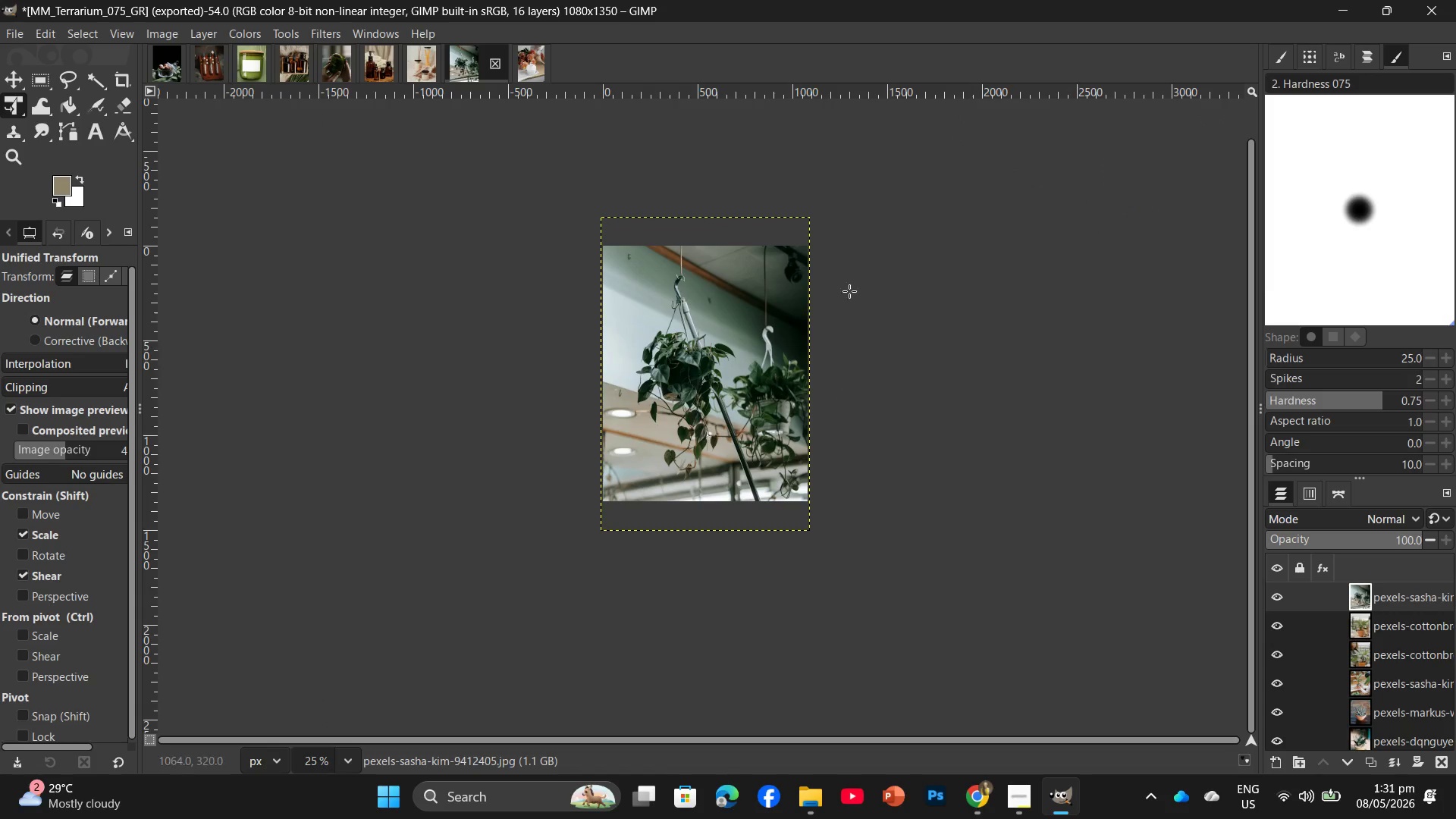 
key(Control+F)